 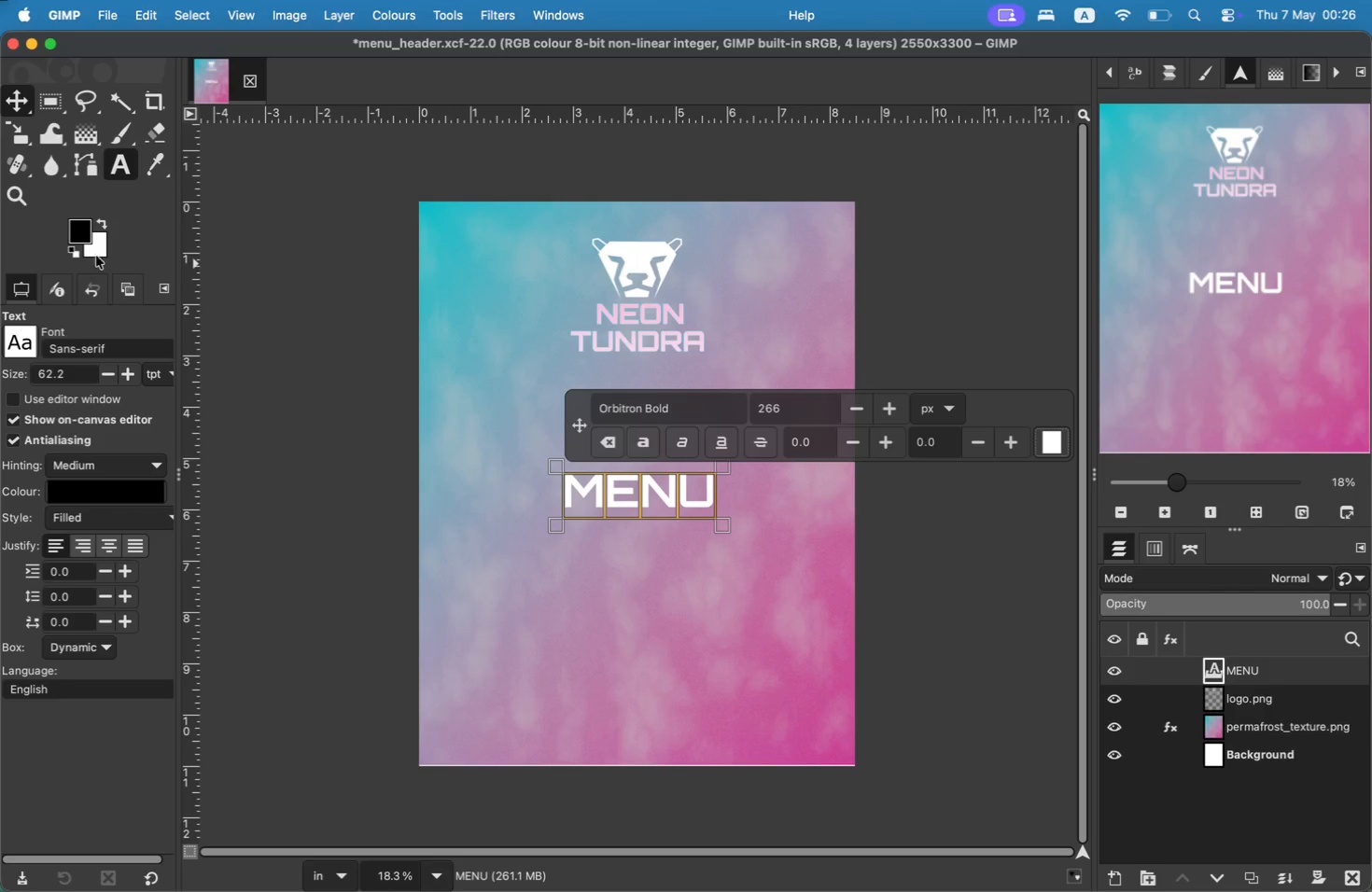 
left_click_drag(start_coordinate=[646, 487], to_coordinate=[649, 395])
 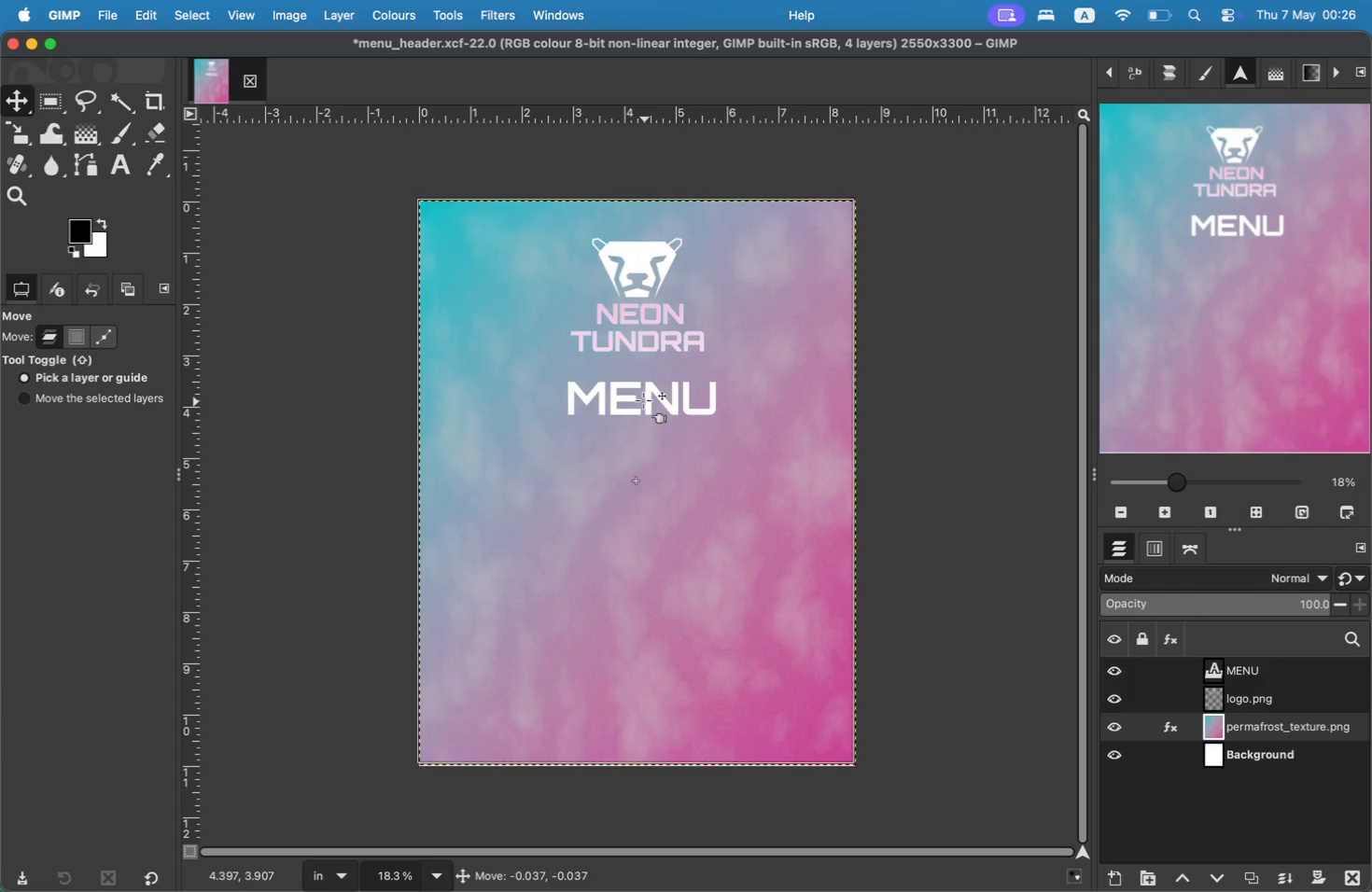 
key(Meta+CommandLeft)
 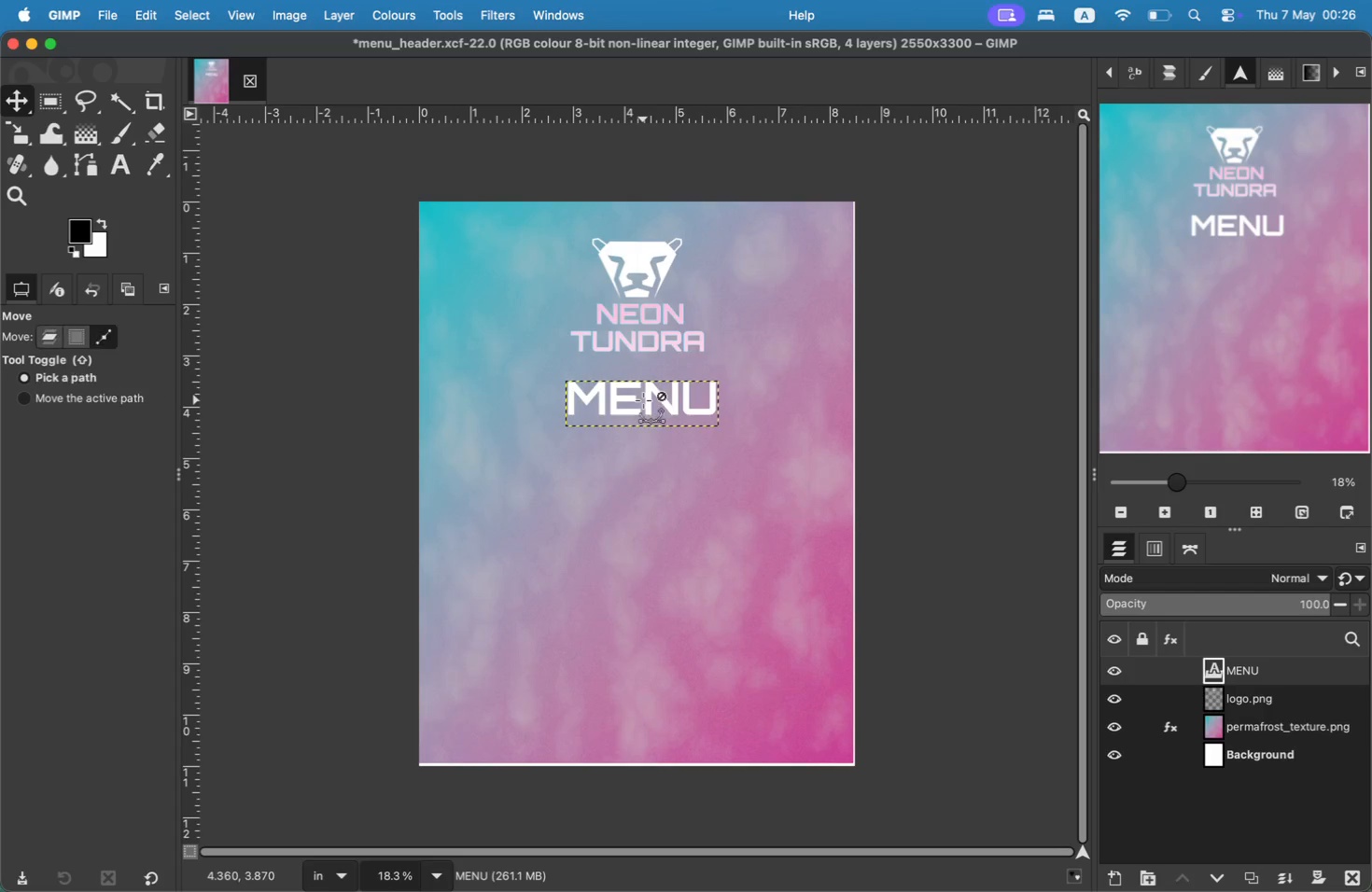 
key(Meta+Z)
 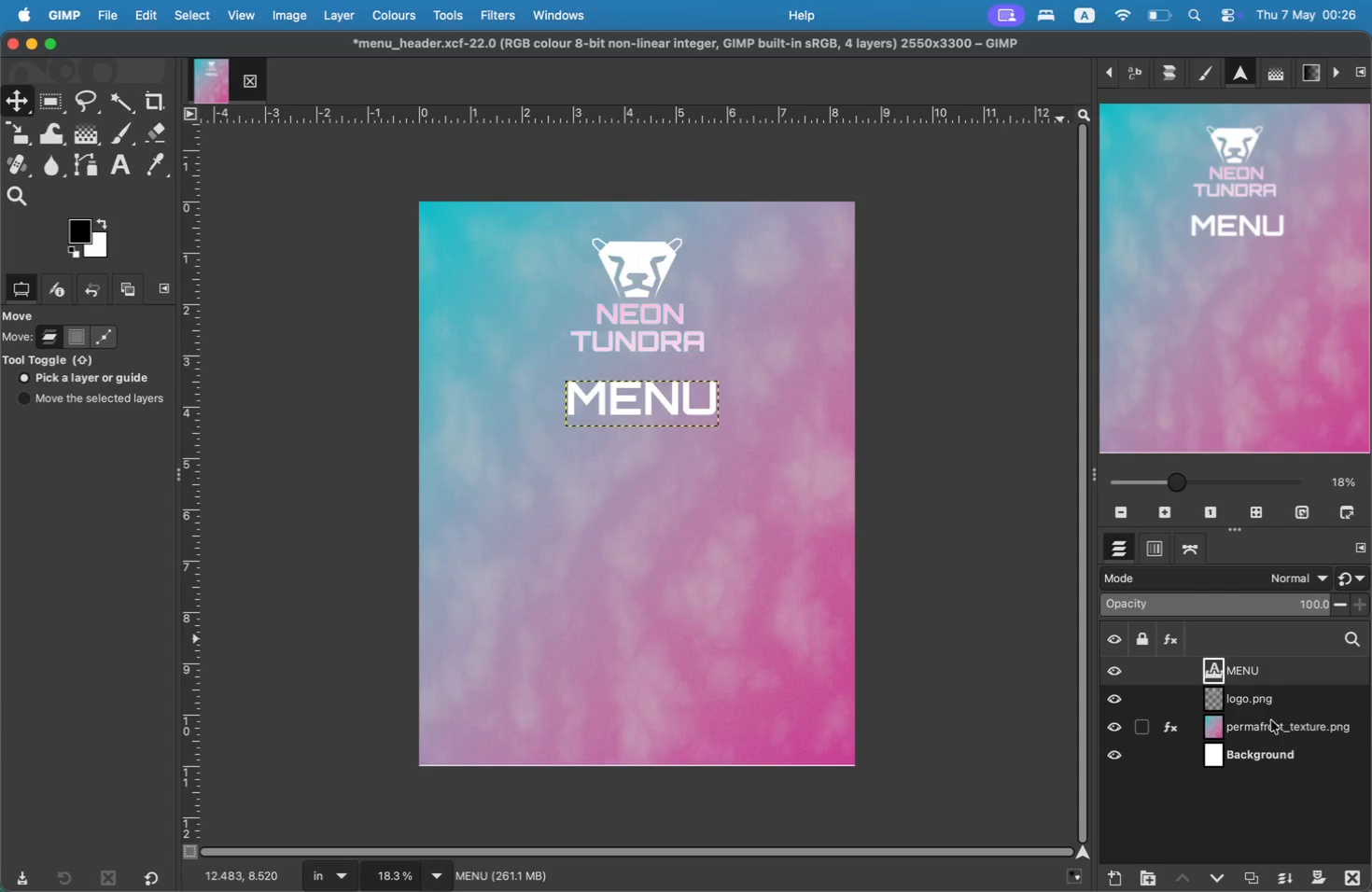 
double_click([1246, 675])
 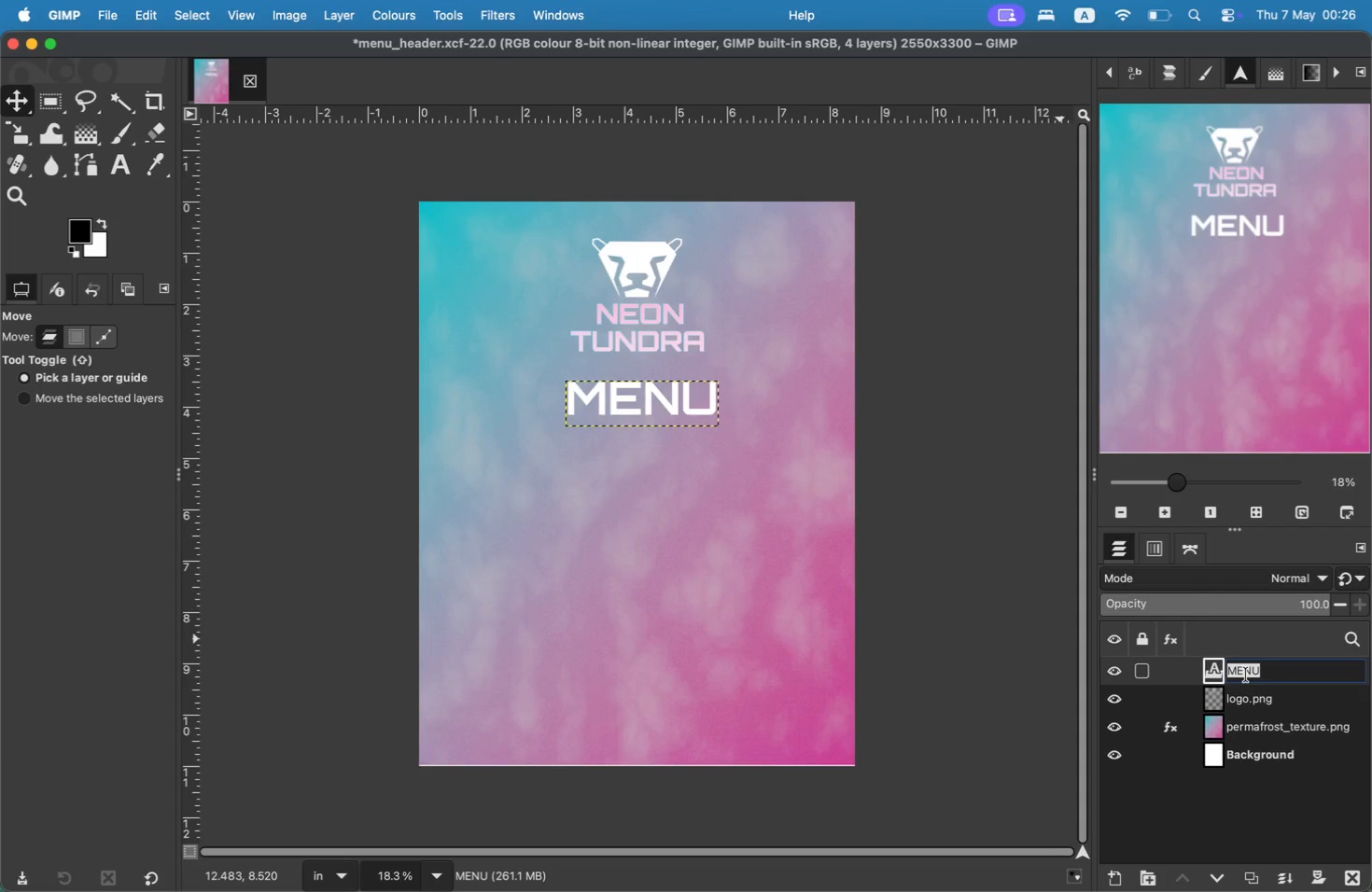 
type(Text_layer)
 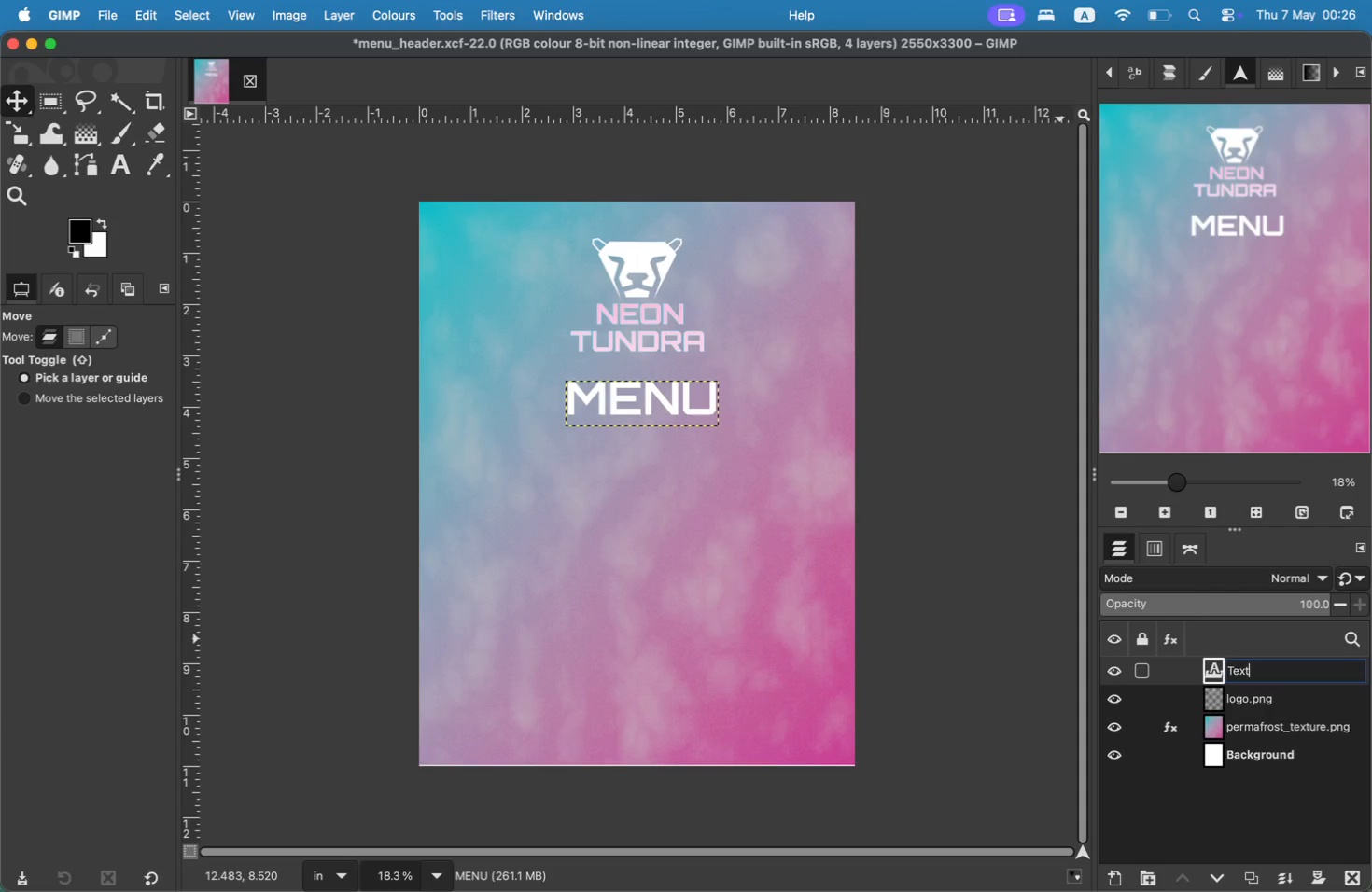 
key(Enter)
 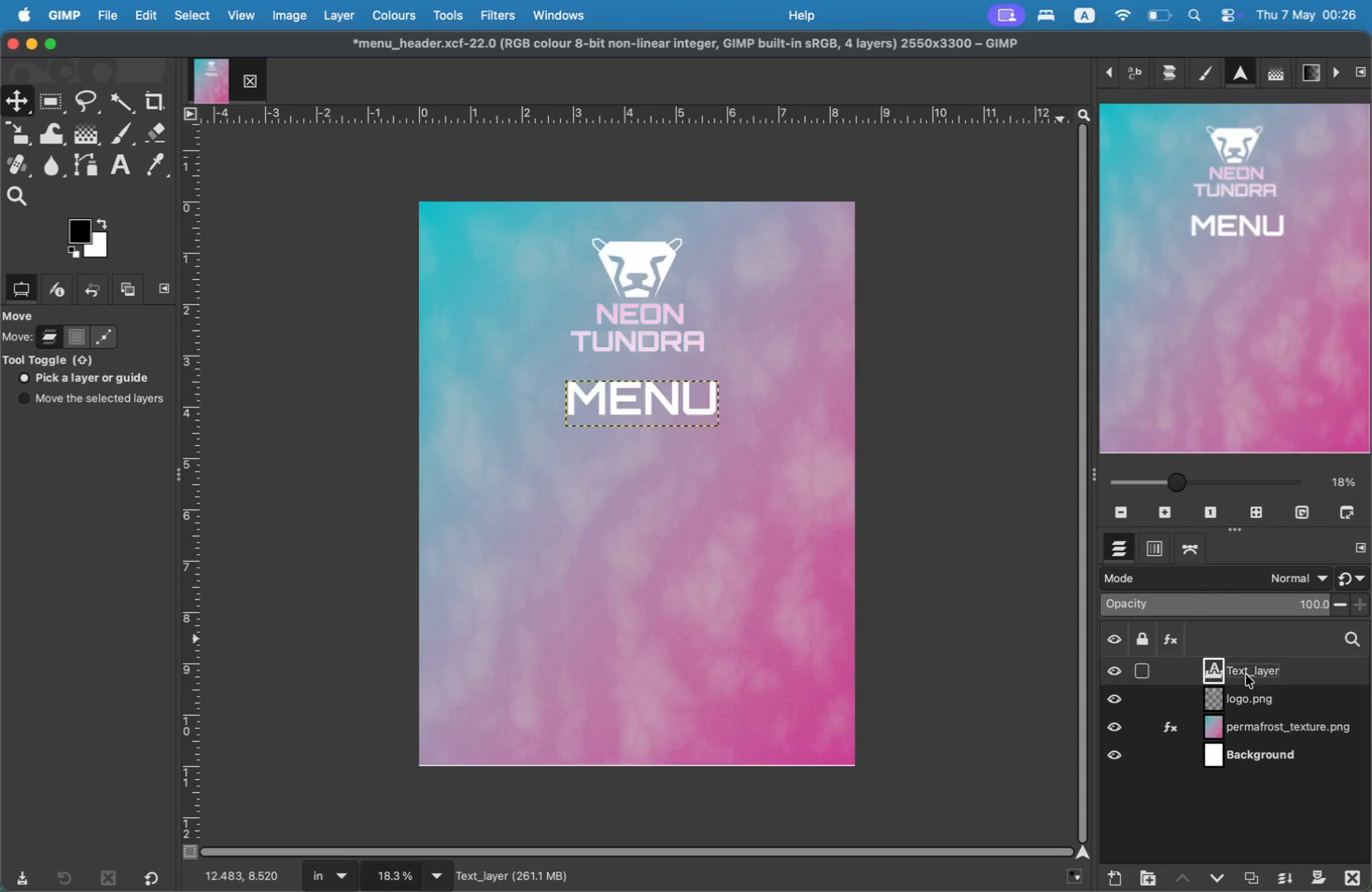 
key(Meta+Tab)